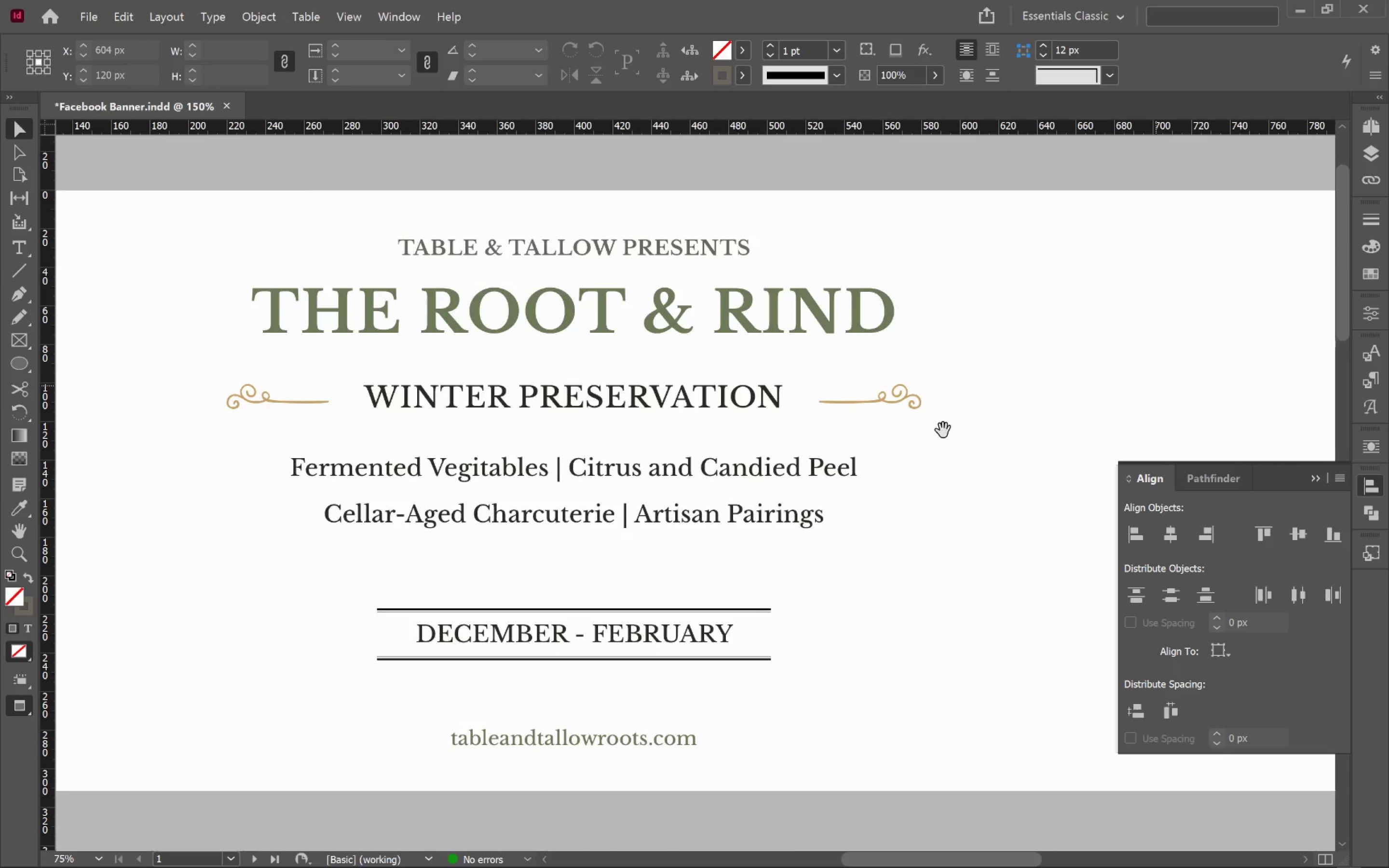 
left_click_drag(start_coordinate=[1144, 387], to_coordinate=[943, 430])
 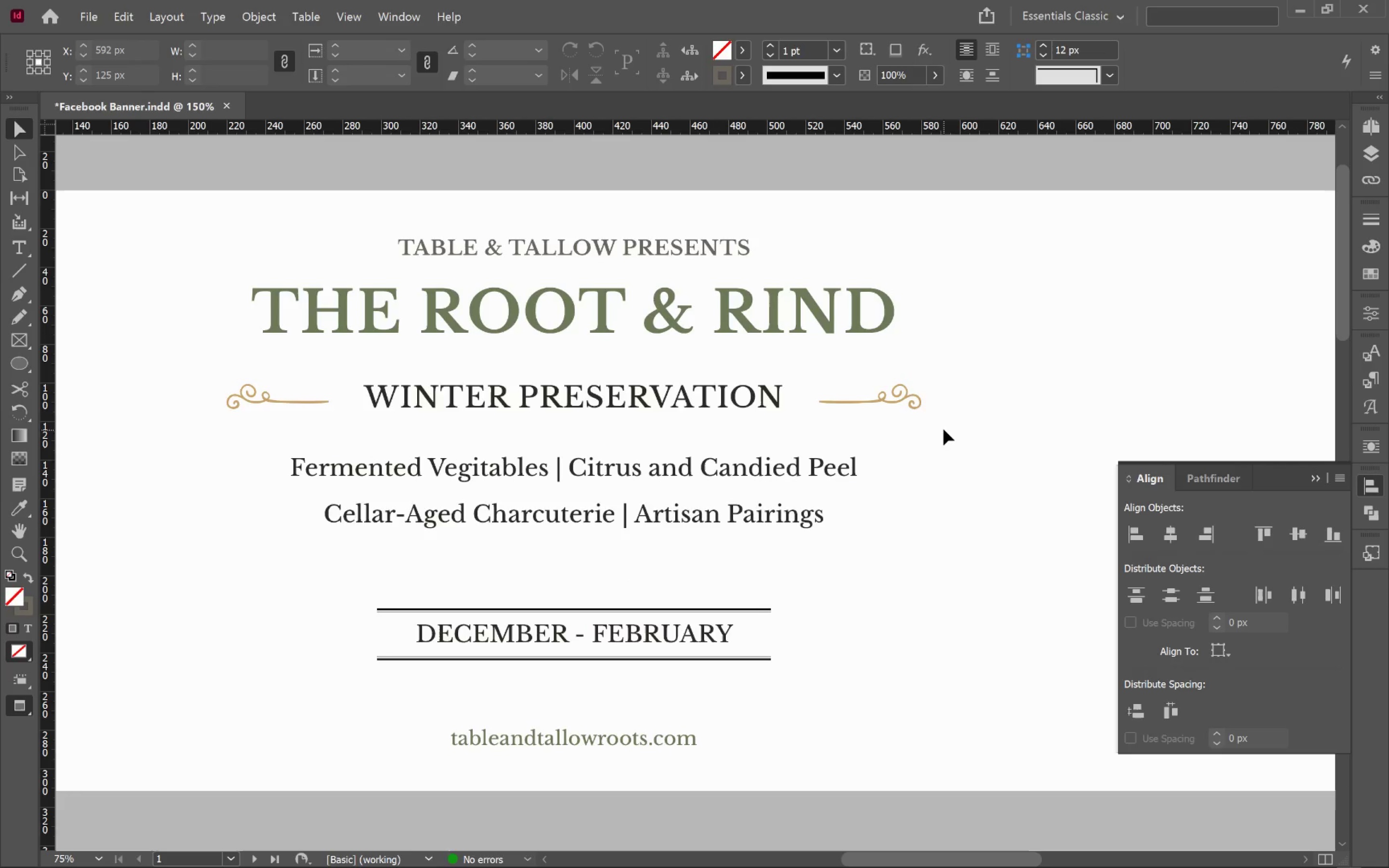 
scroll: coordinate [1200, 360], scroll_direction: down, amount: 1.0
 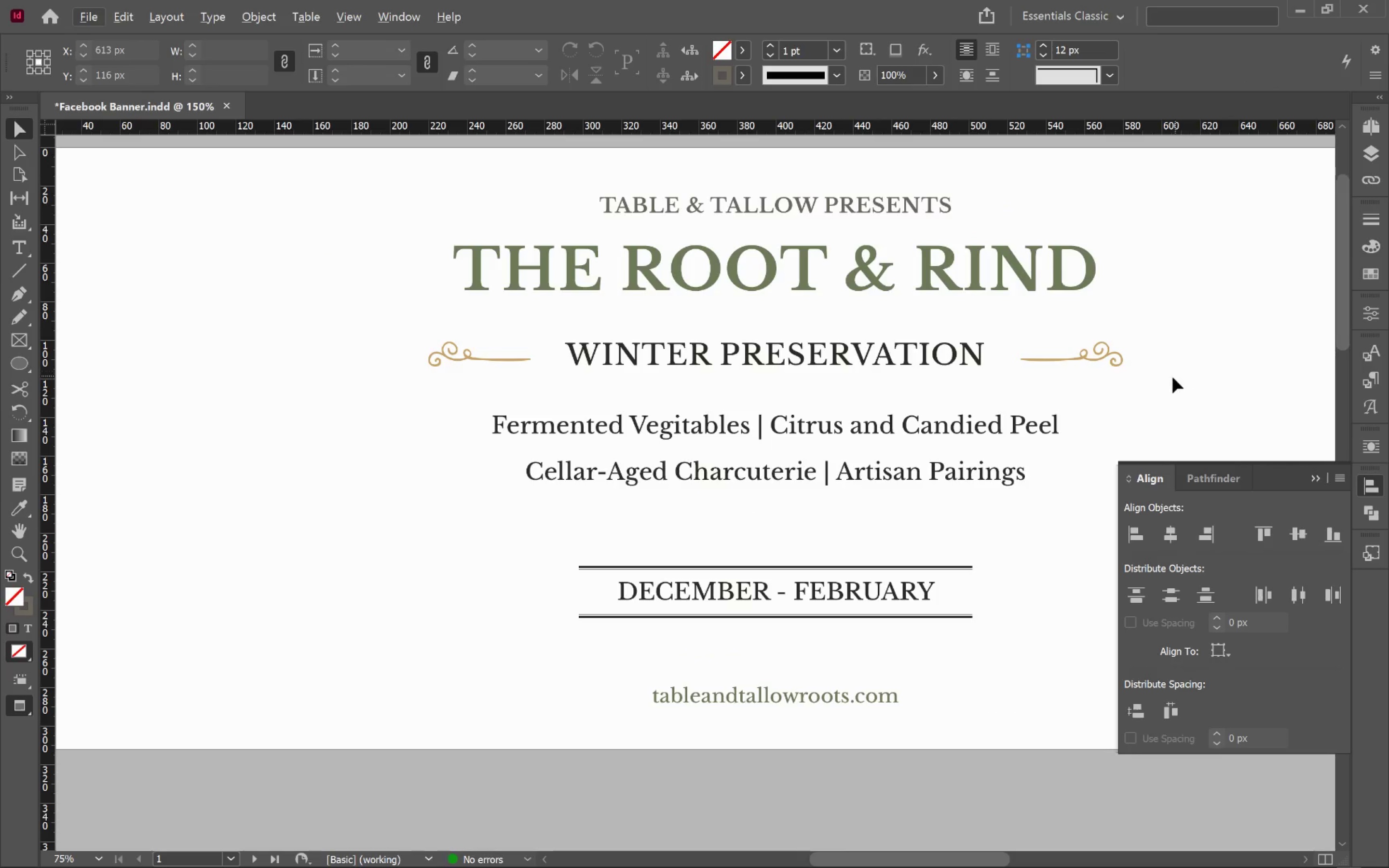 
hold_key(key=Space, duration=0.75)
 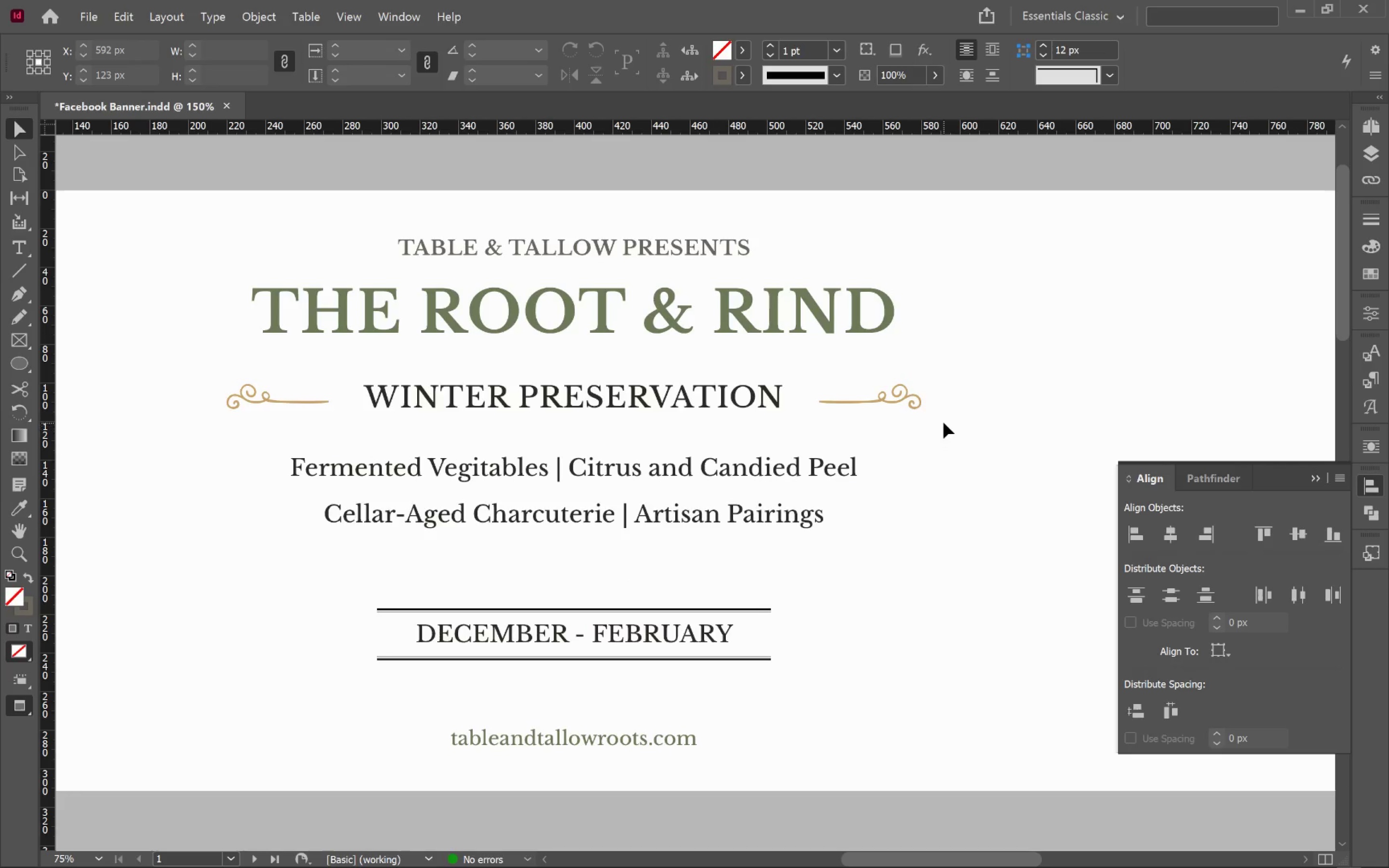 
left_click([897, 397])